 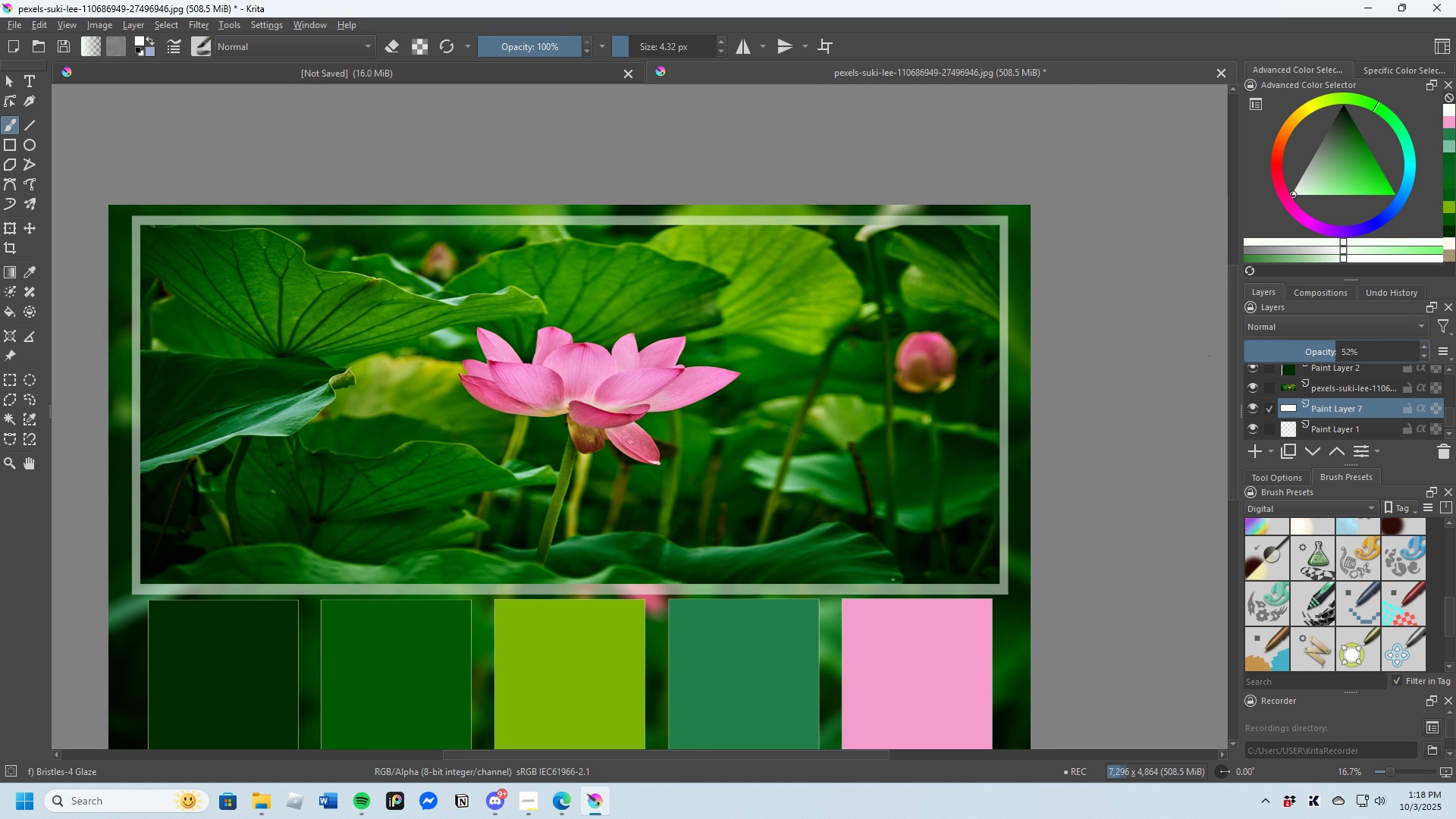 
scroll: coordinate [1206, 347], scroll_direction: down, amount: 2.0
 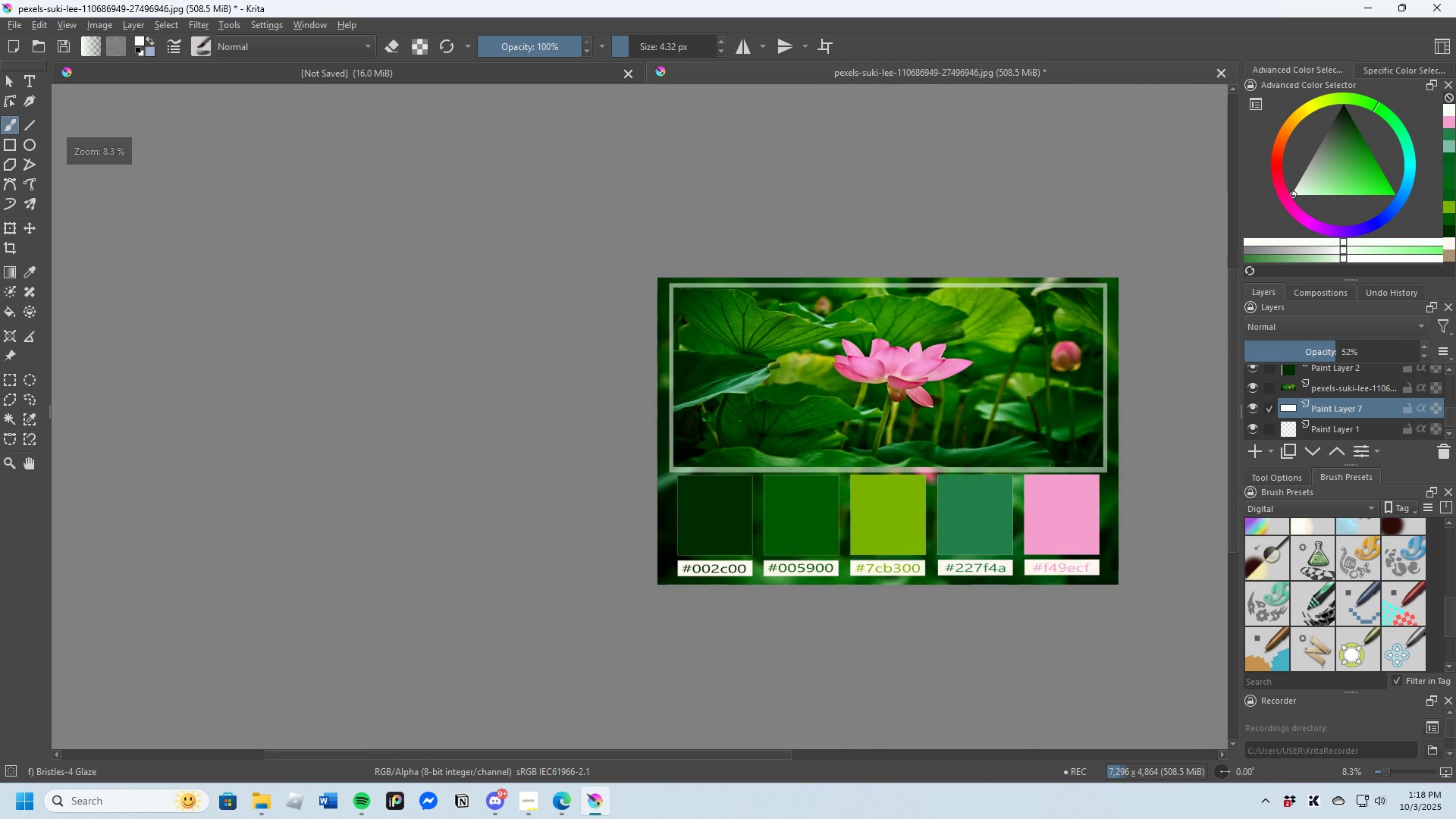 
scroll: coordinate [778, 520], scroll_direction: up, amount: 2.0
 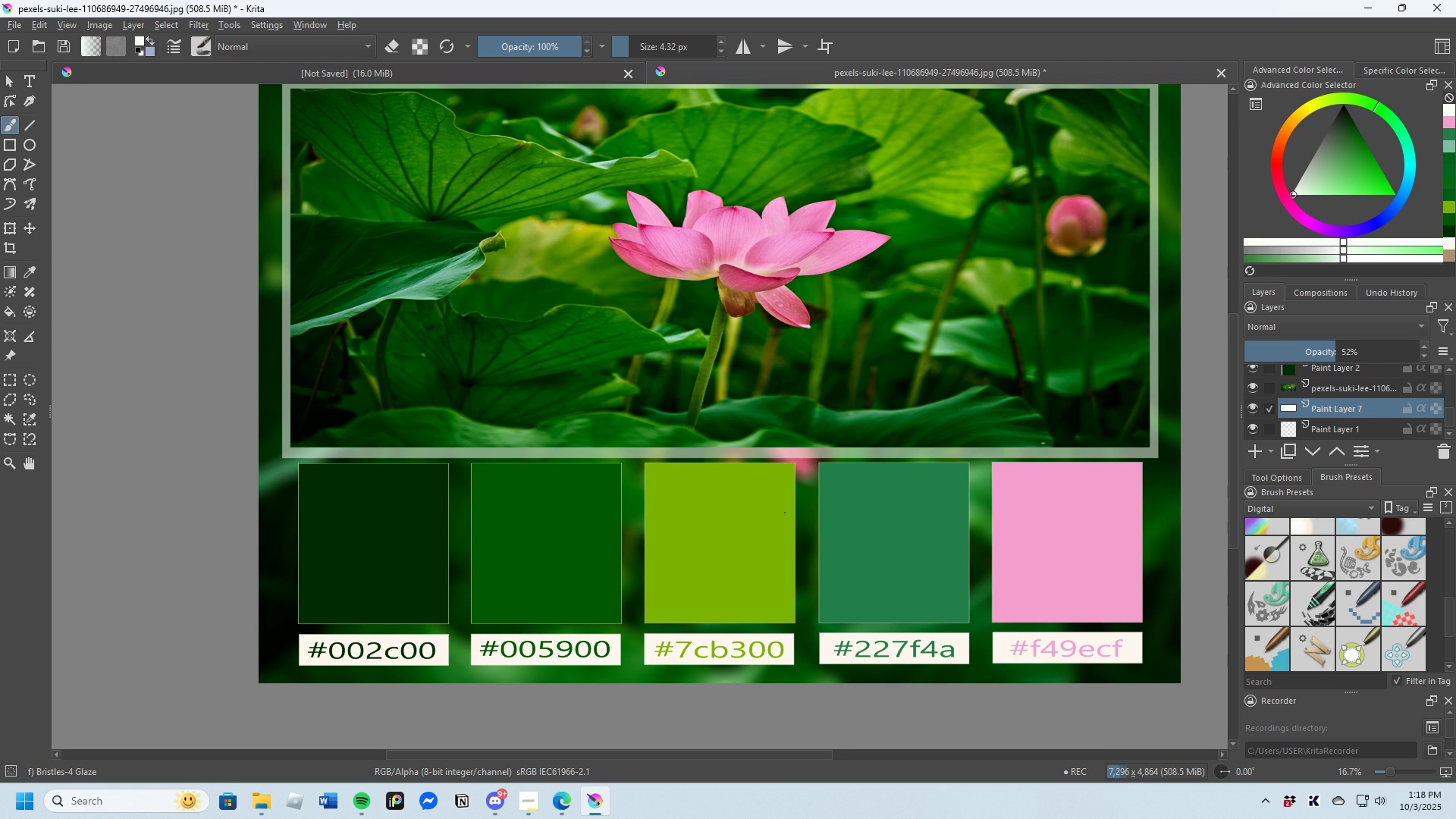 
scroll: coordinate [711, 480], scroll_direction: down, amount: 1.0
 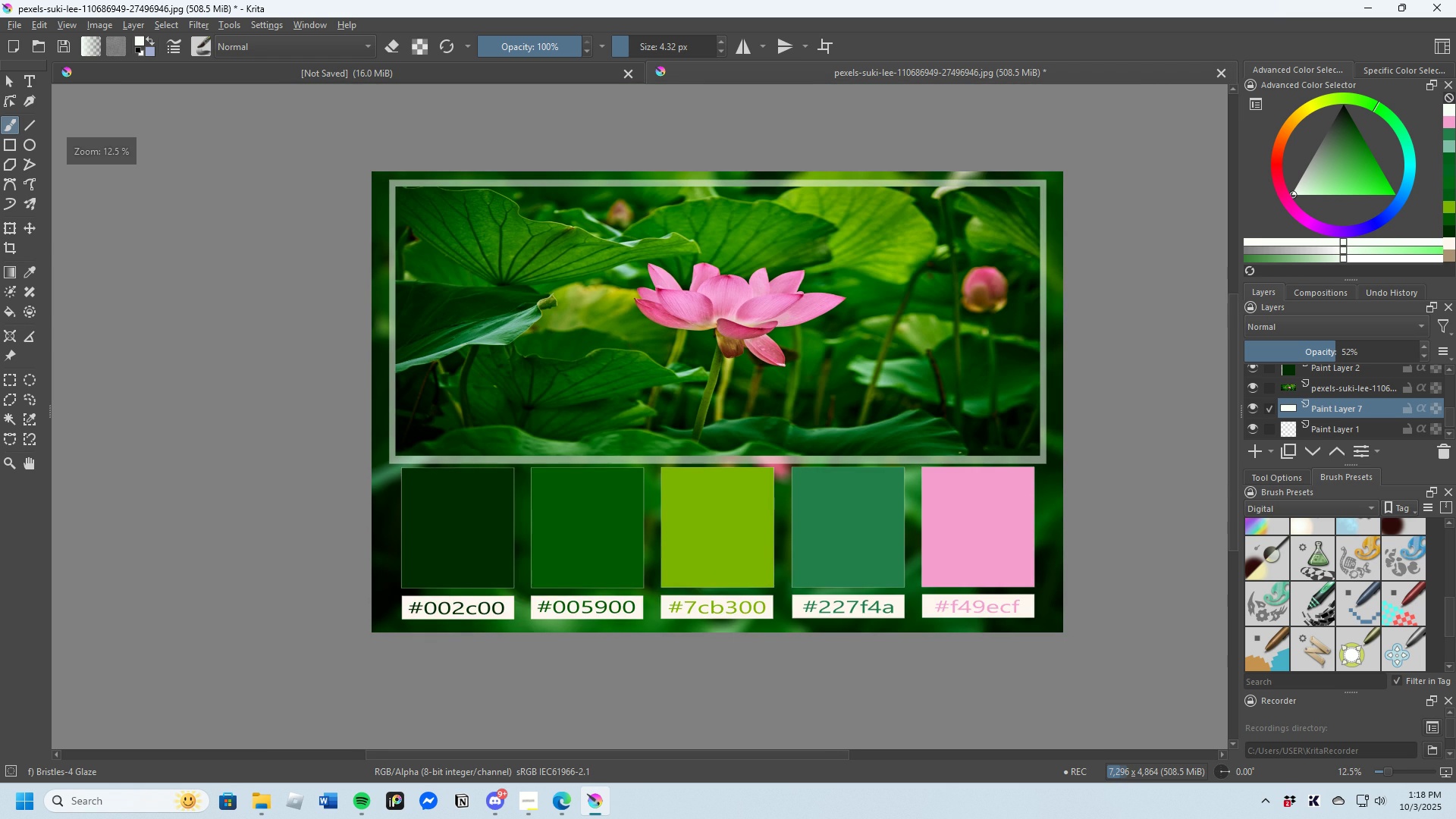 
scroll: coordinate [710, 509], scroll_direction: up, amount: 1.0
 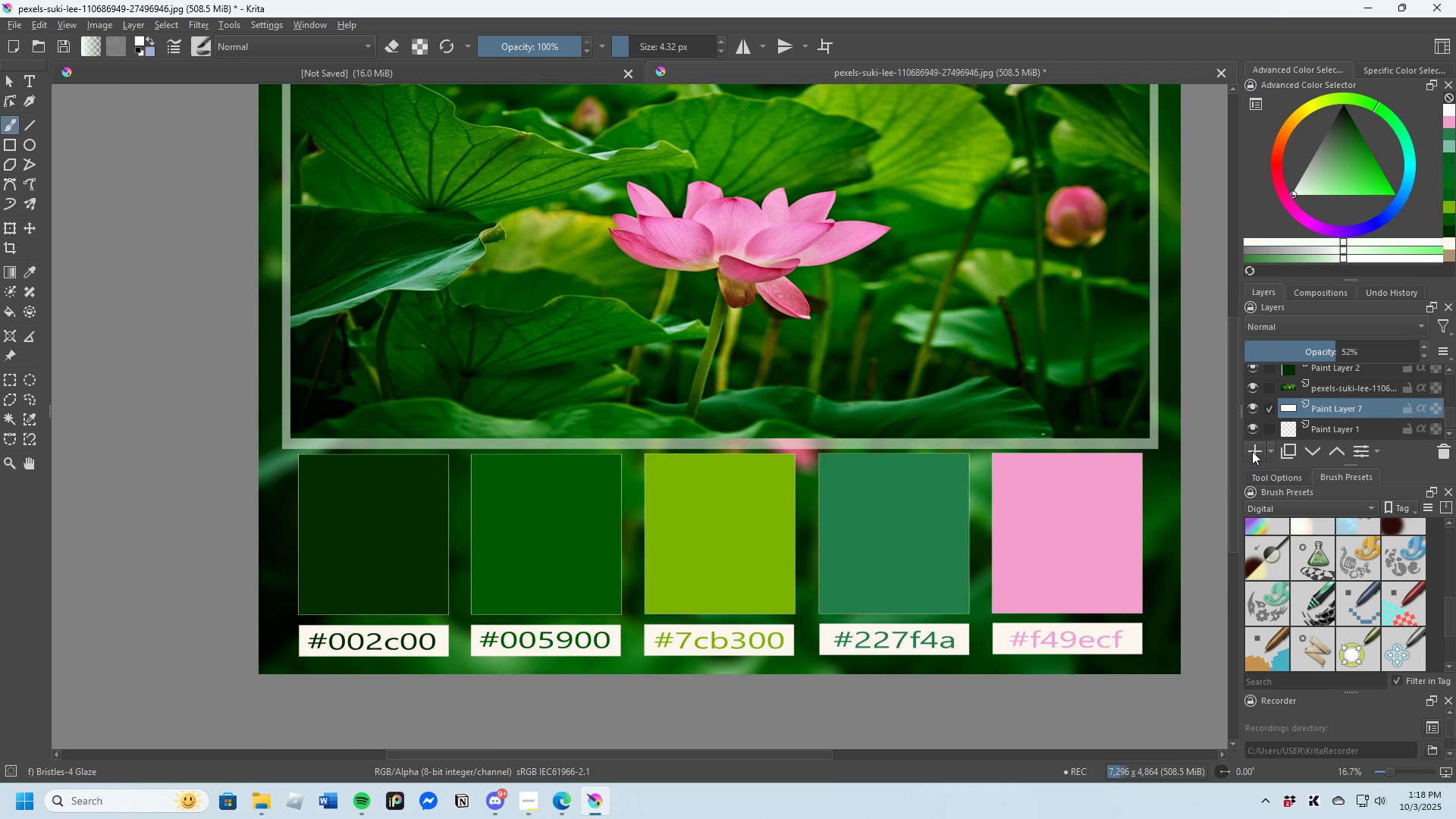 
left_click([1252, 451])
 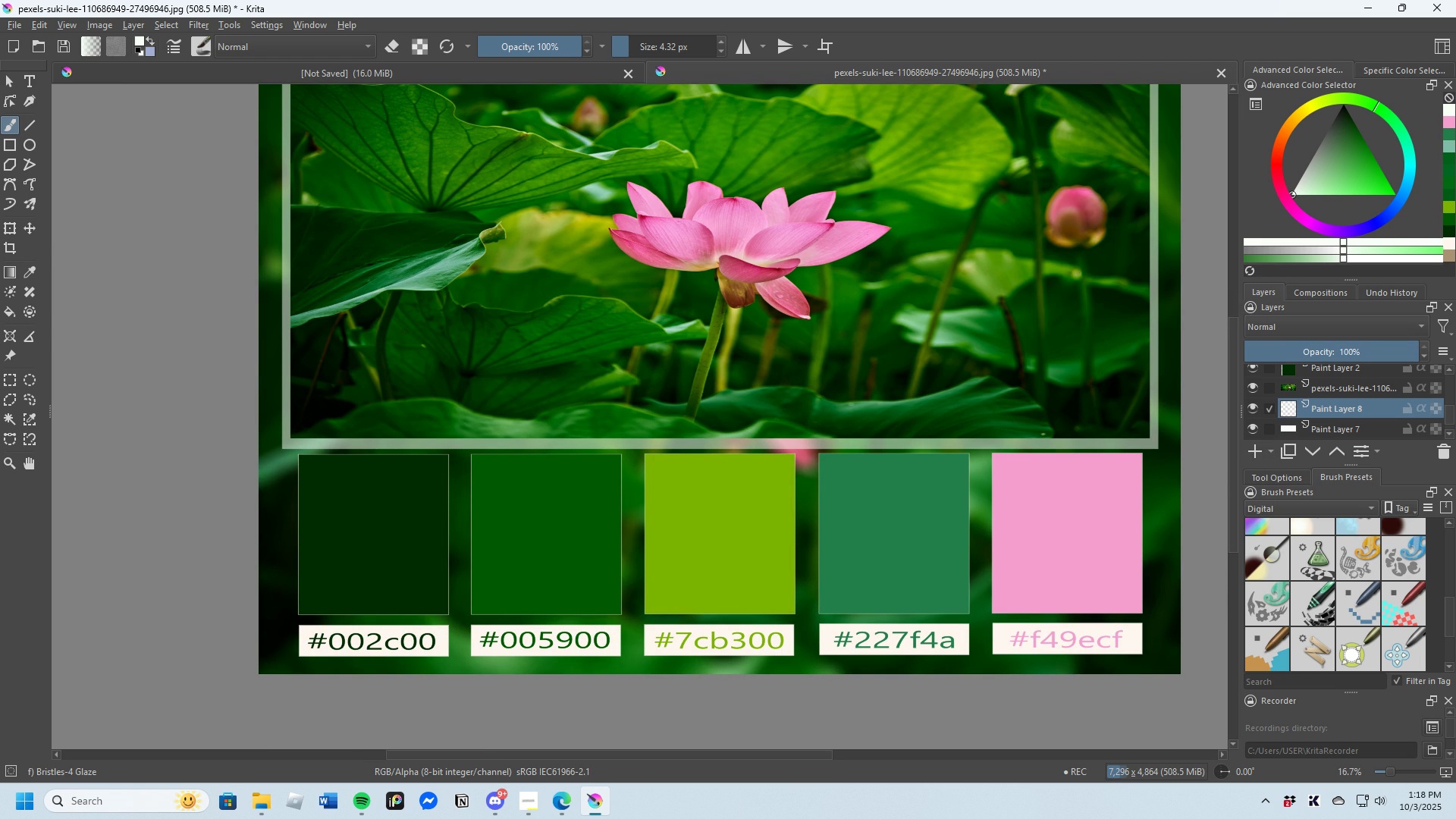 
scroll: coordinate [556, 361], scroll_direction: down, amount: 1.0
 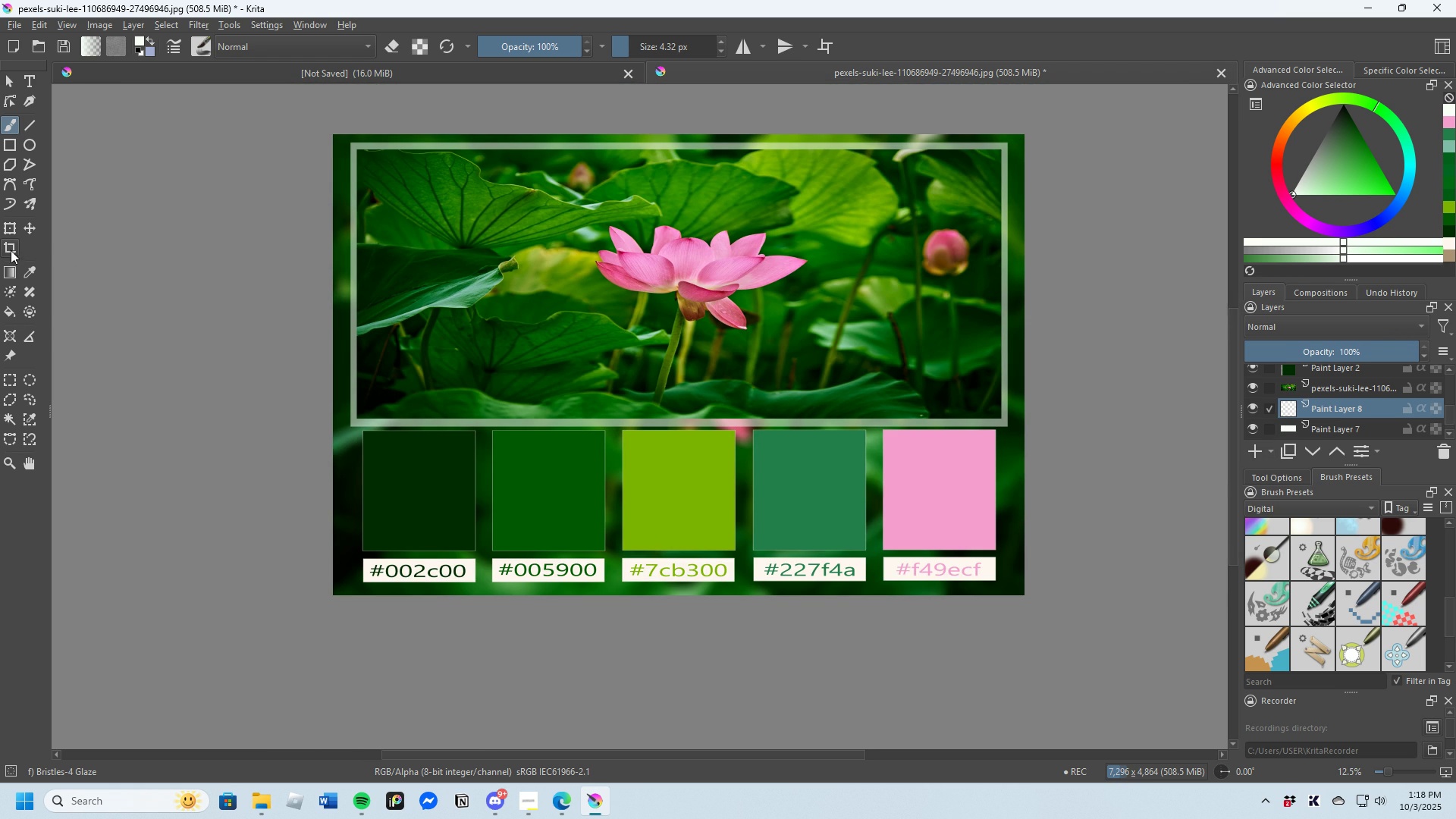 
wait(6.67)
 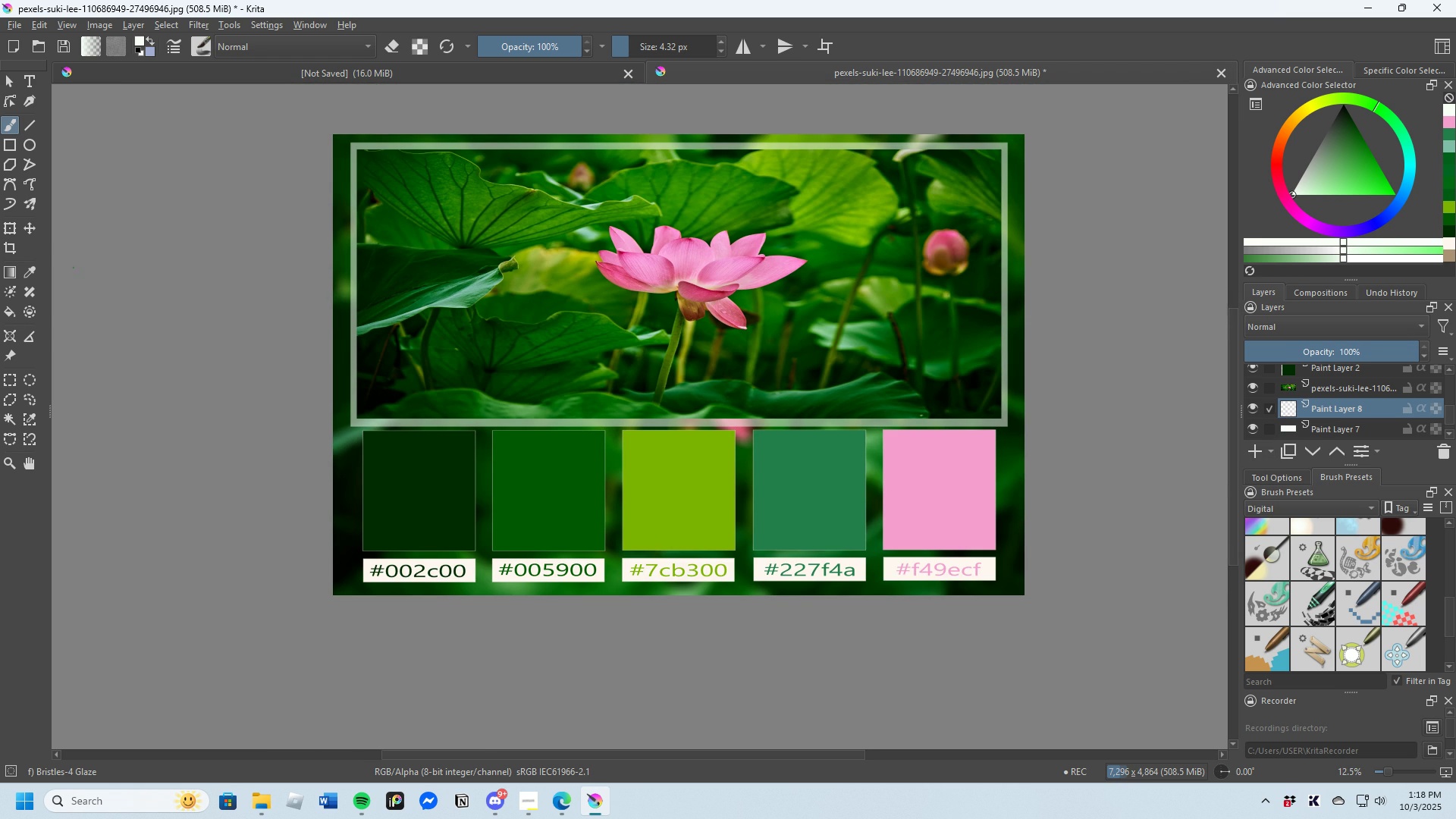 
left_click([8, 143])